 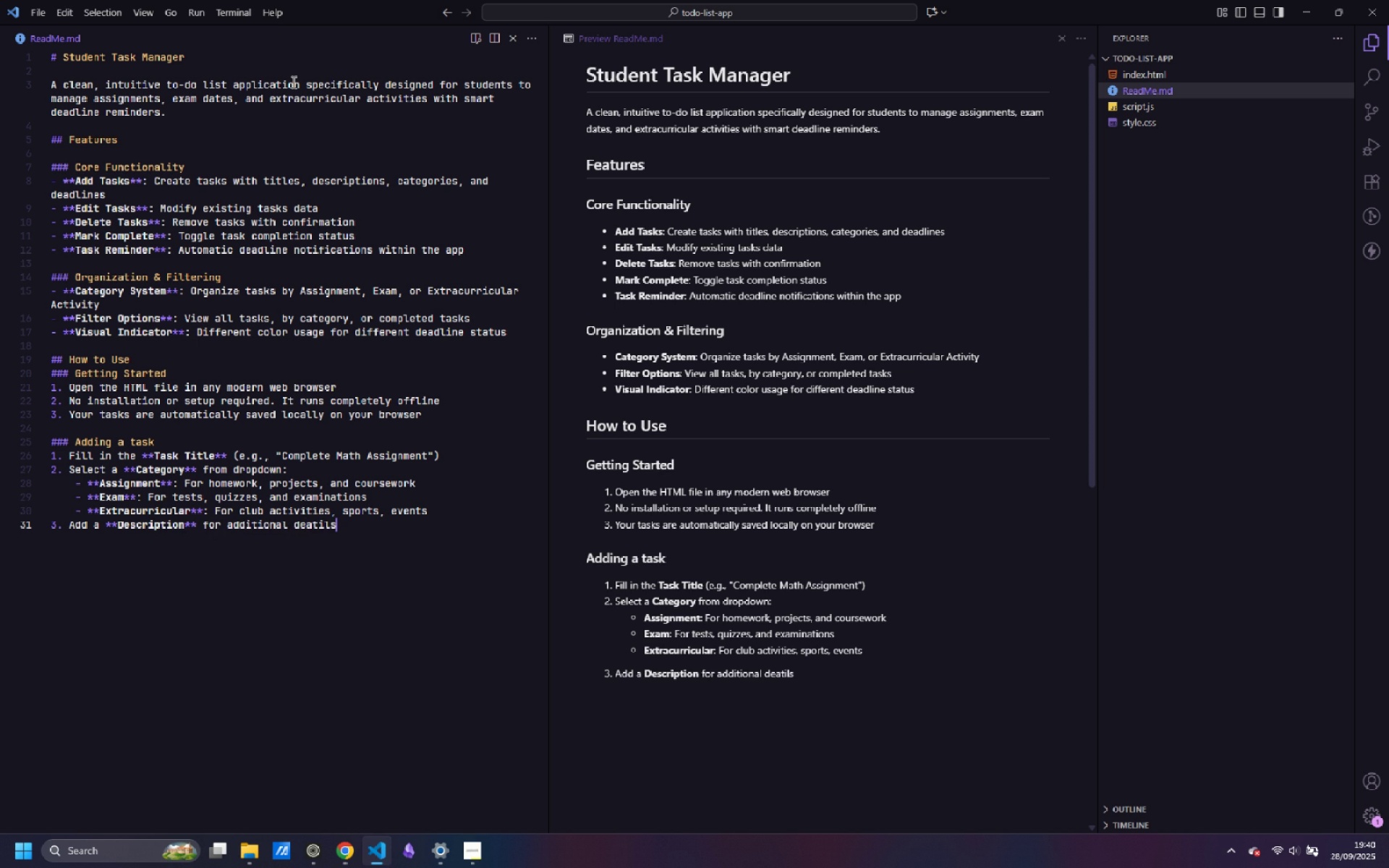 
key(Control+ControlLeft)
 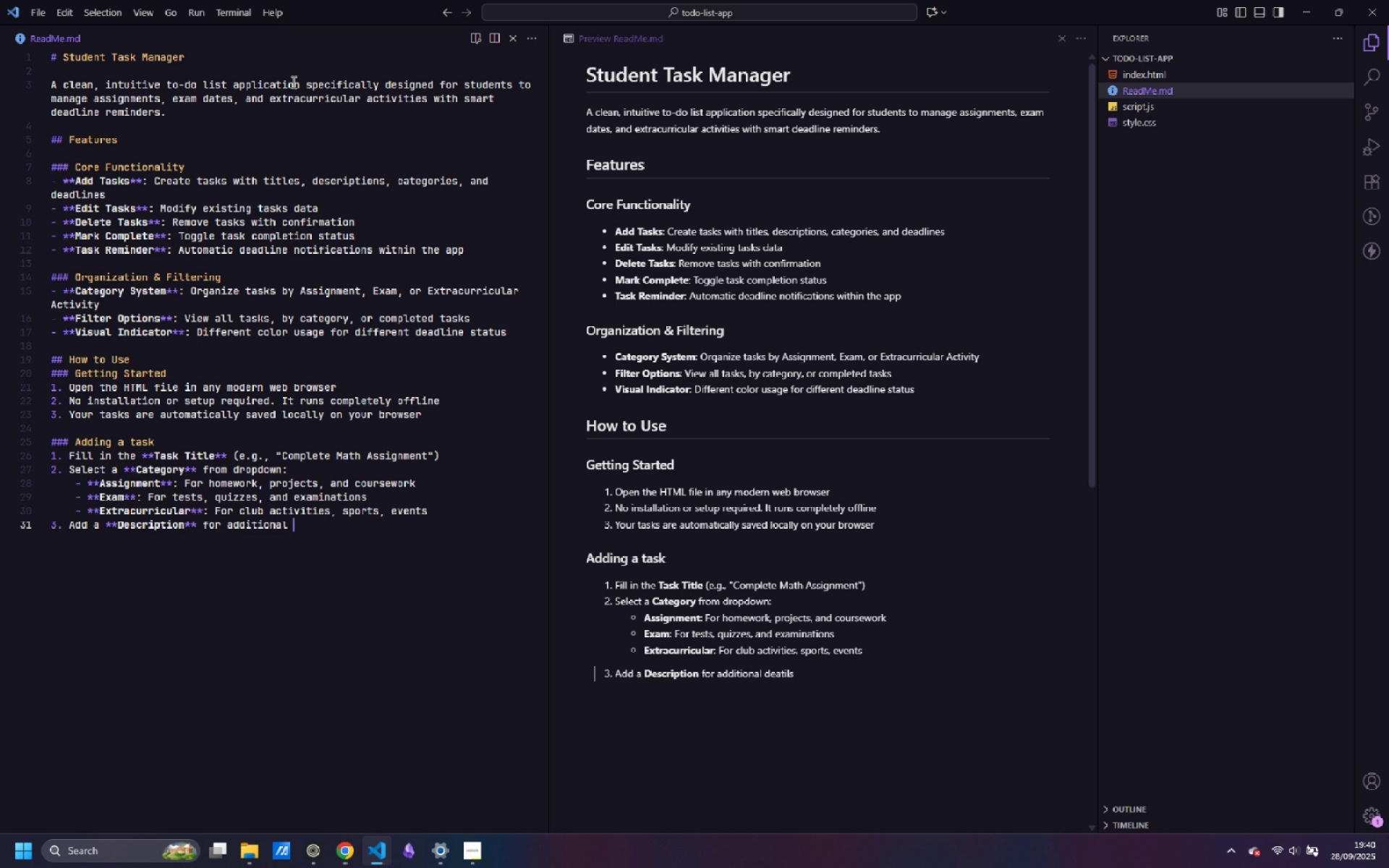 
key(Control+Backspace)
 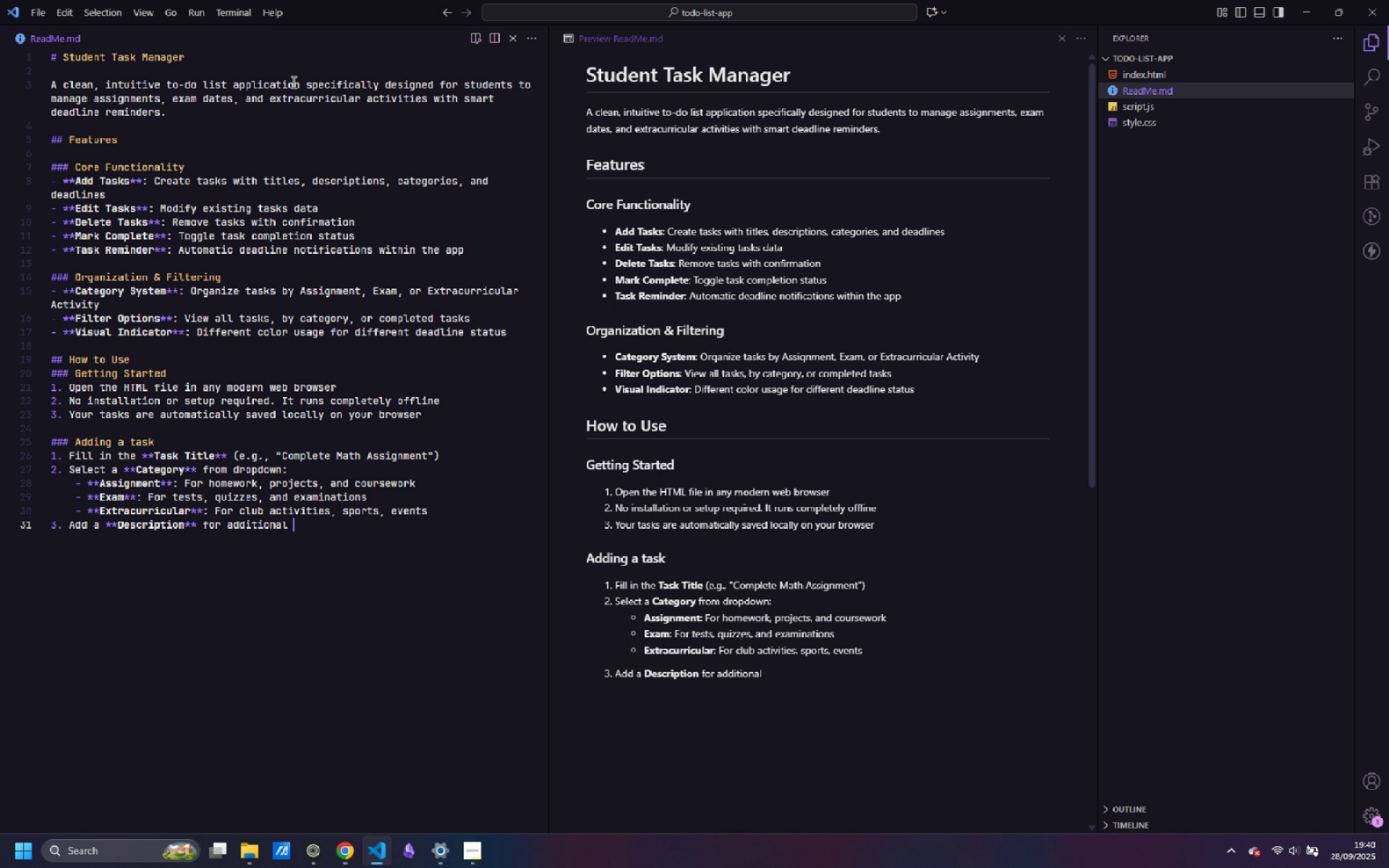 
type(details)
 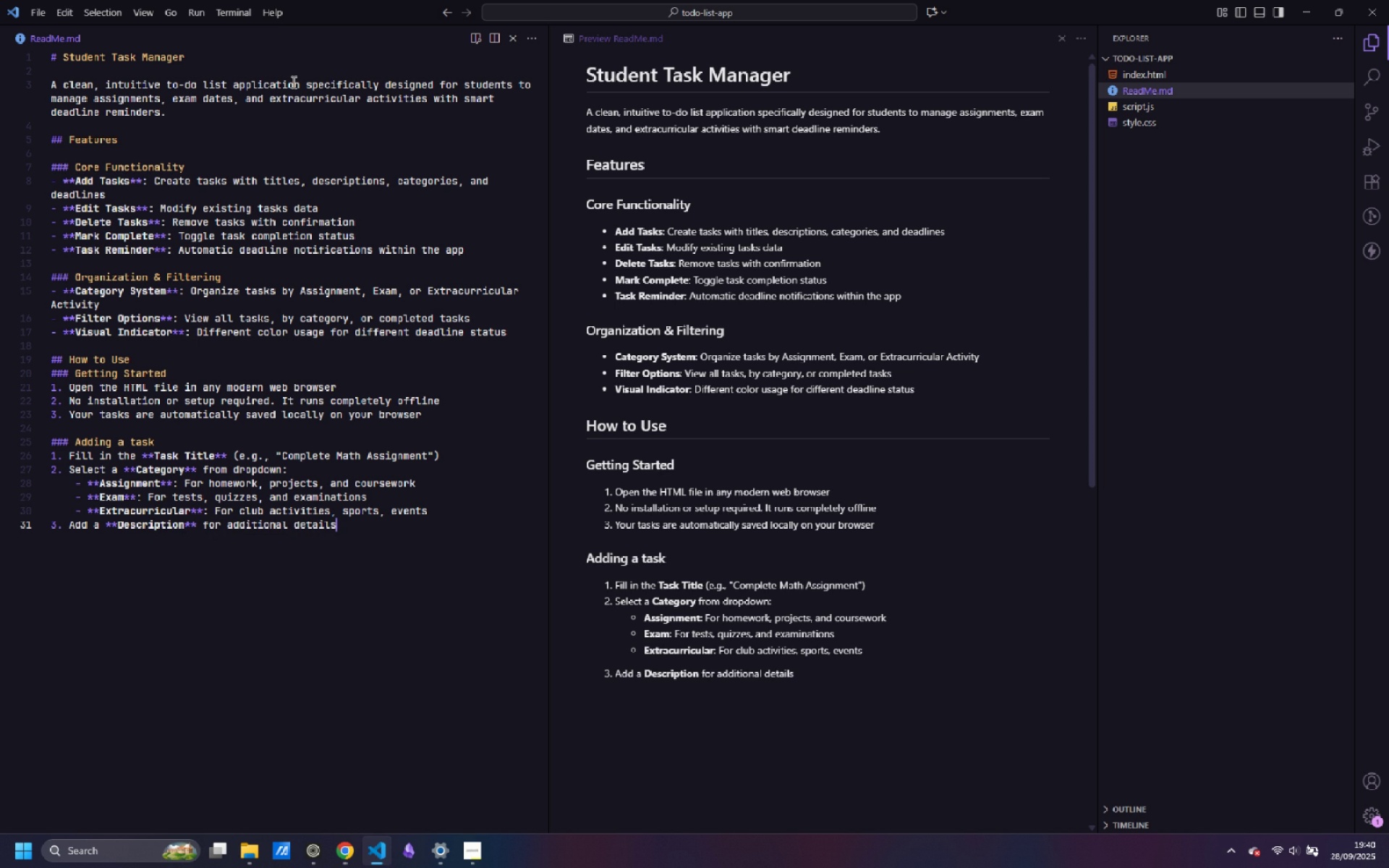 
key(Enter)
 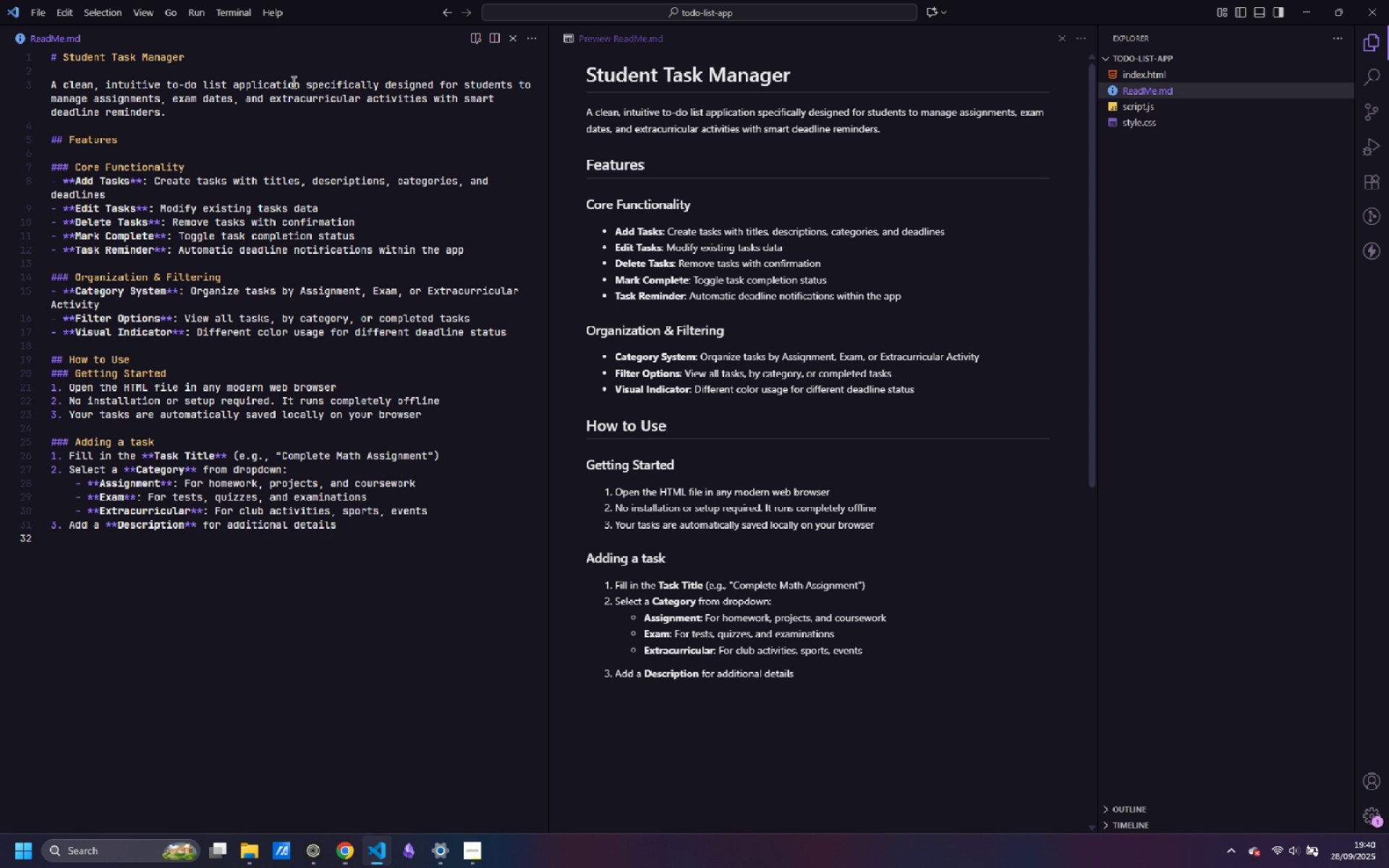 
type(4. Set the **deadline** using the date and time picker)